 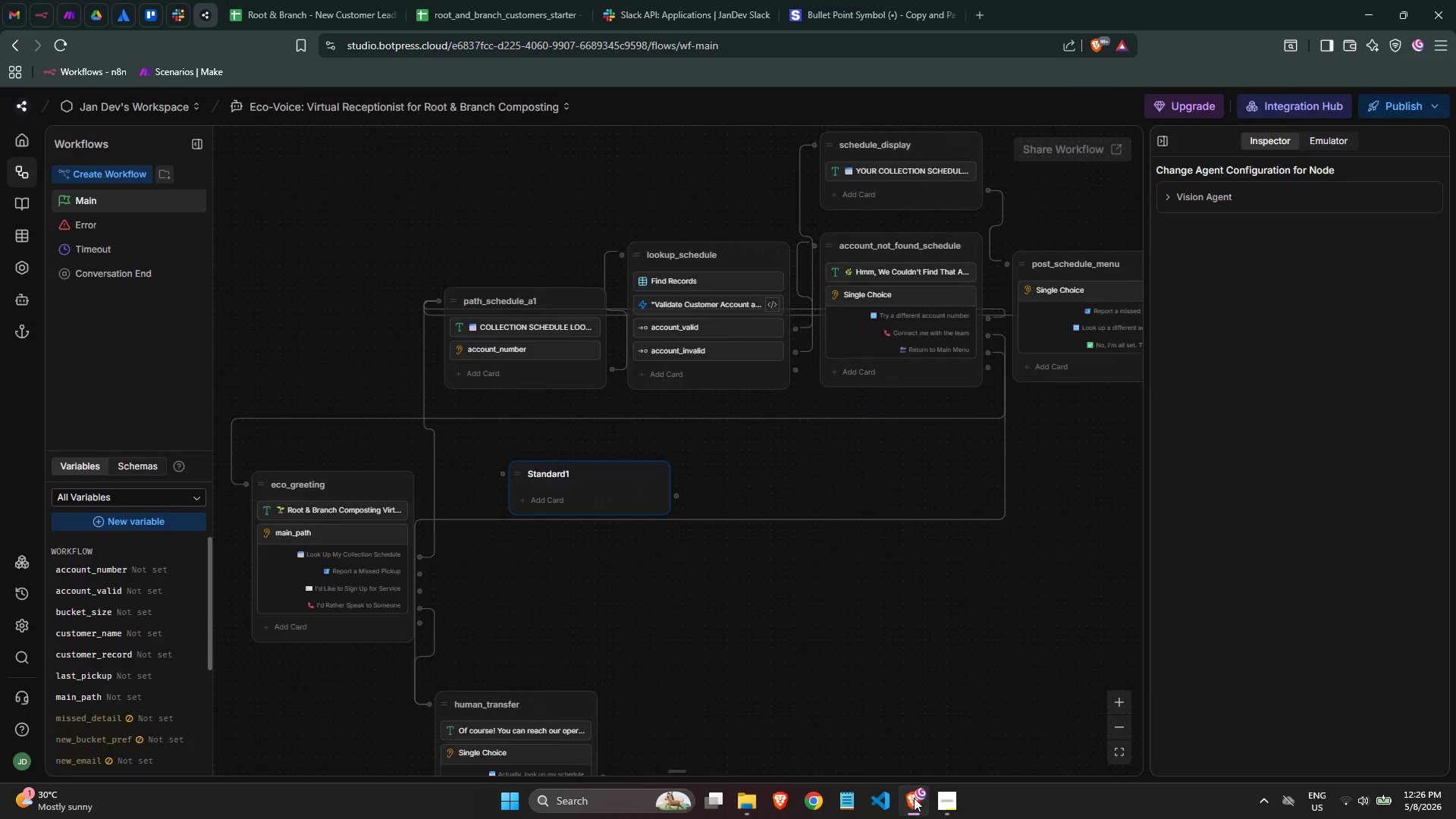 
left_click([784, 594])
 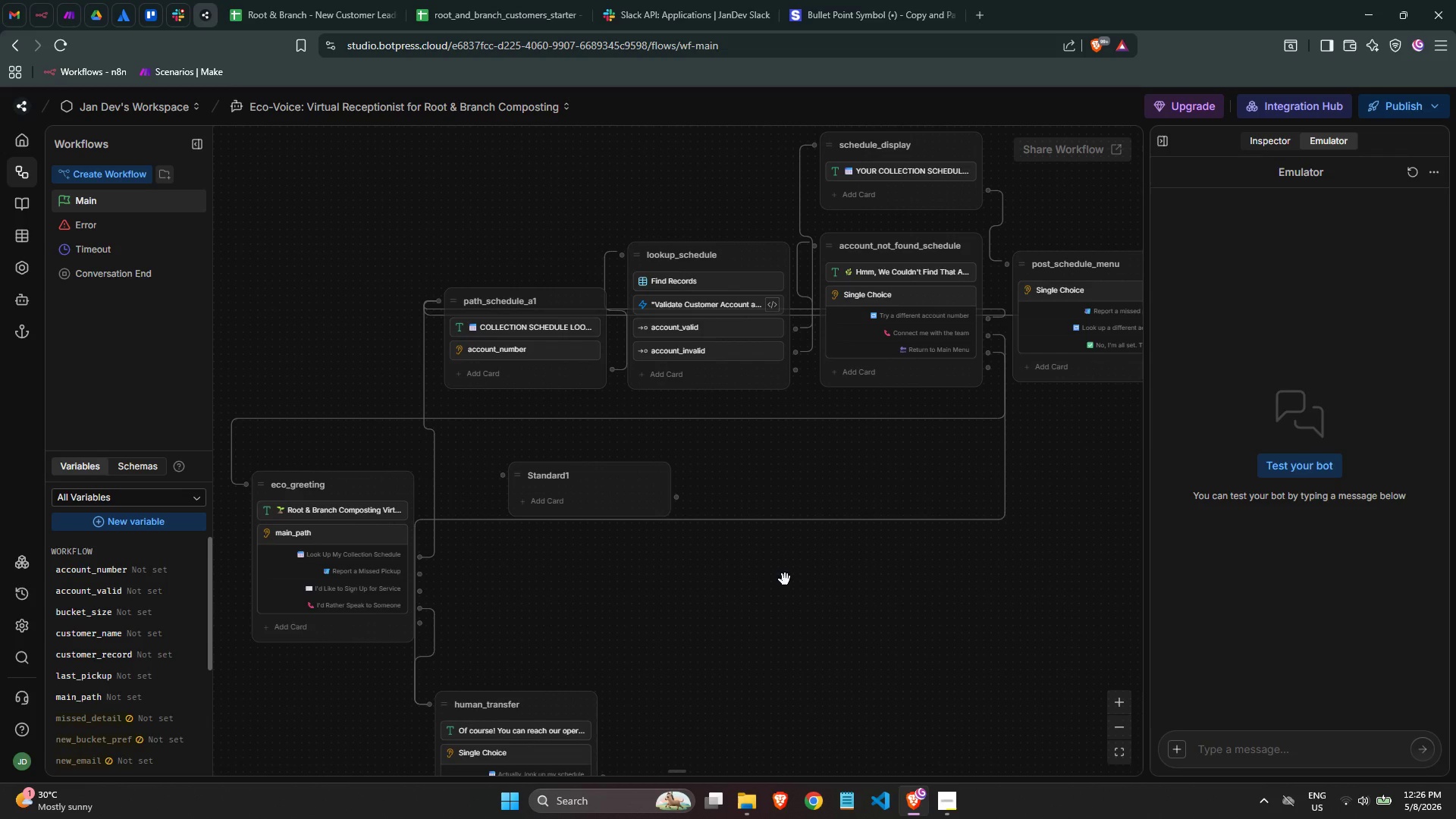 
wait(11.41)
 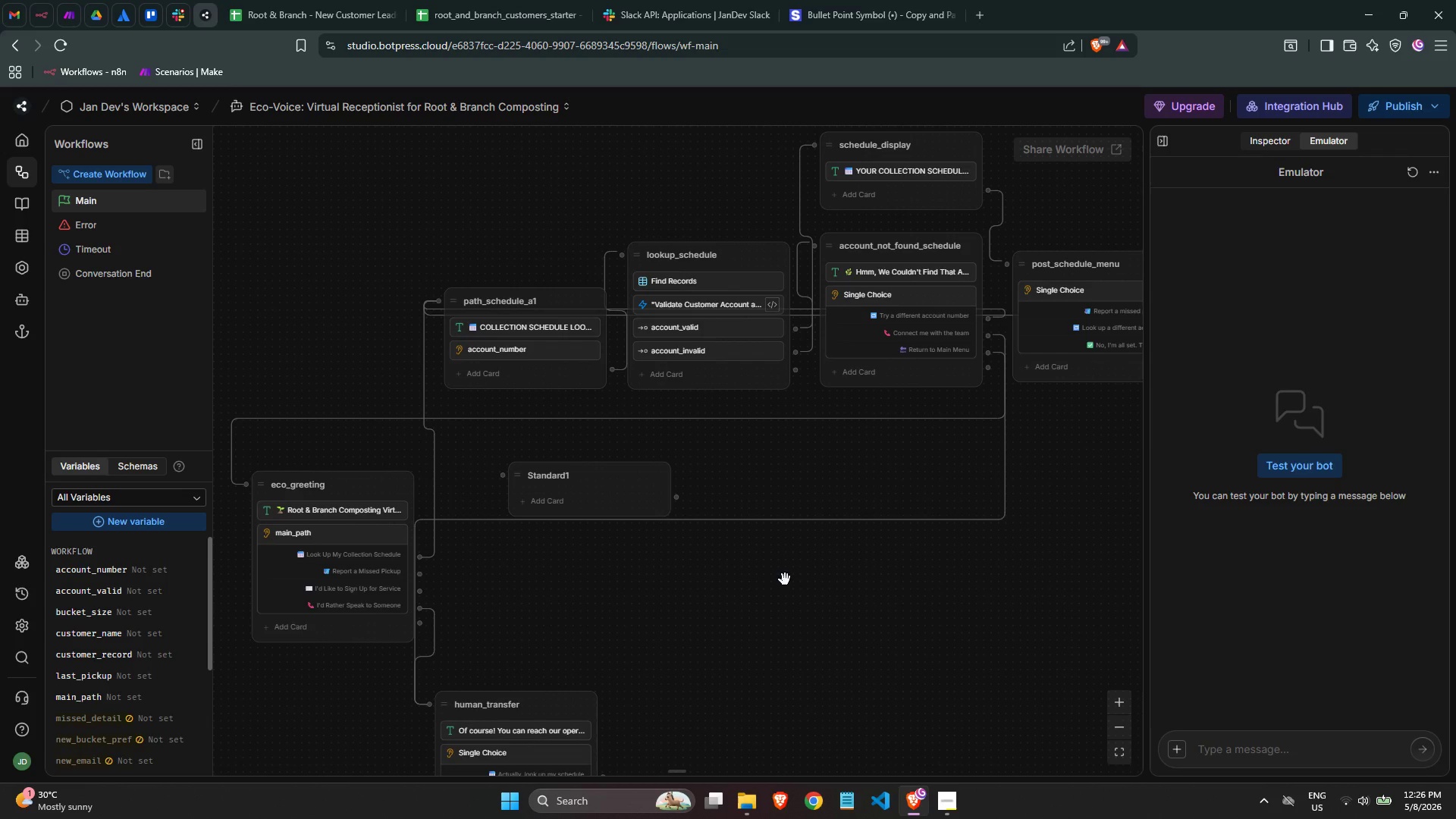 
double_click([577, 470])
 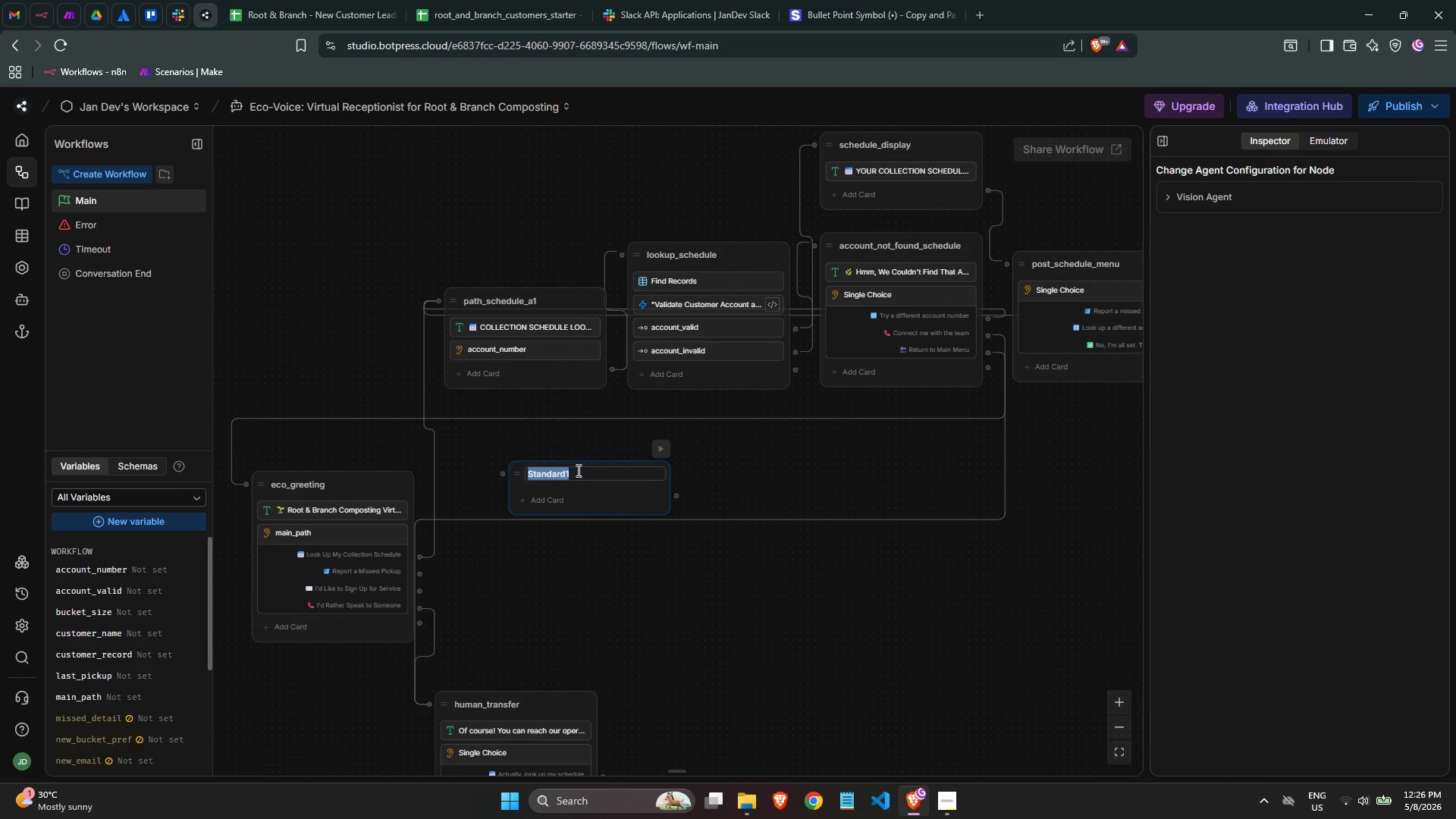 
type(path_missed_b1)
 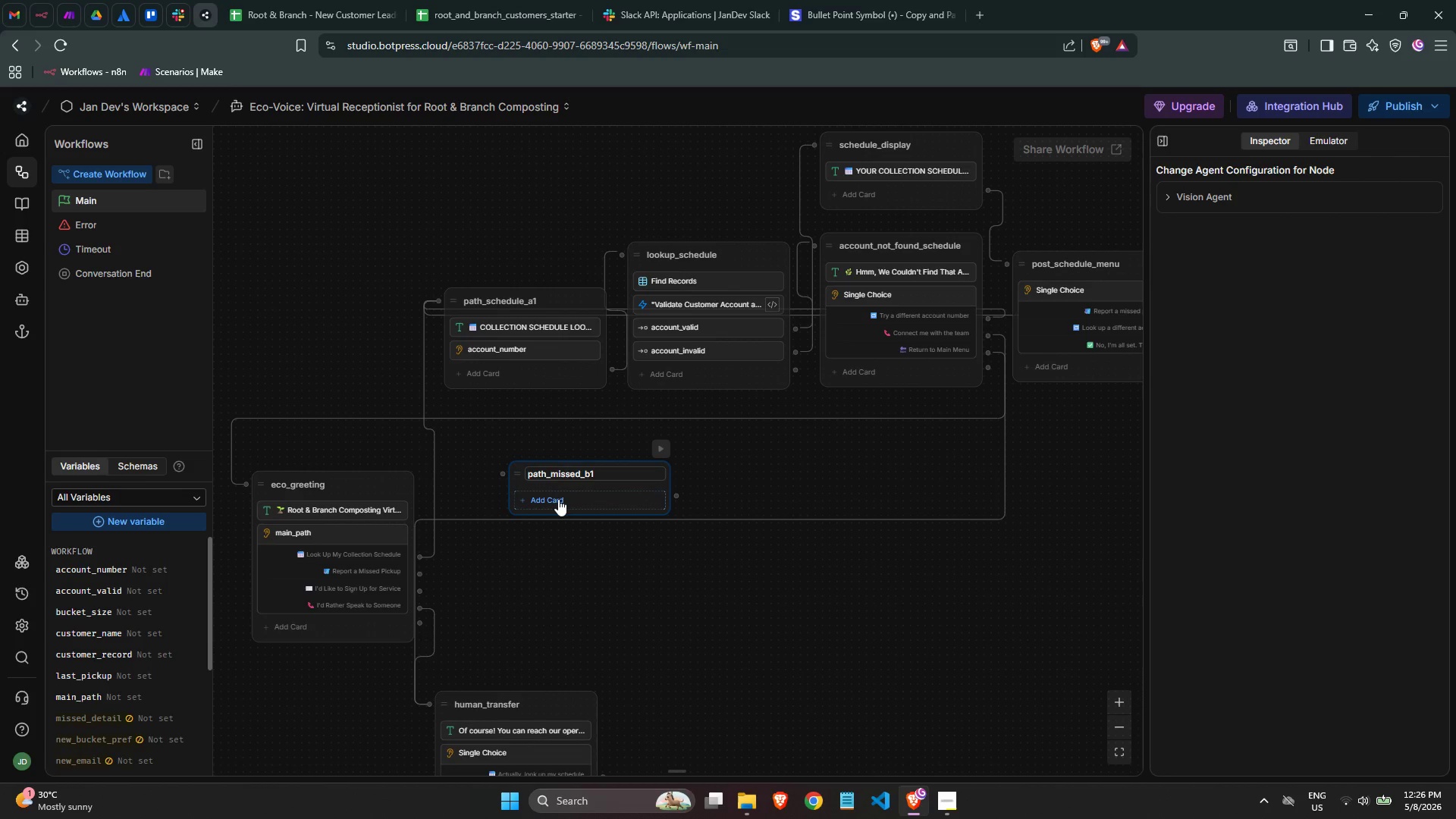 
left_click([558, 483])
 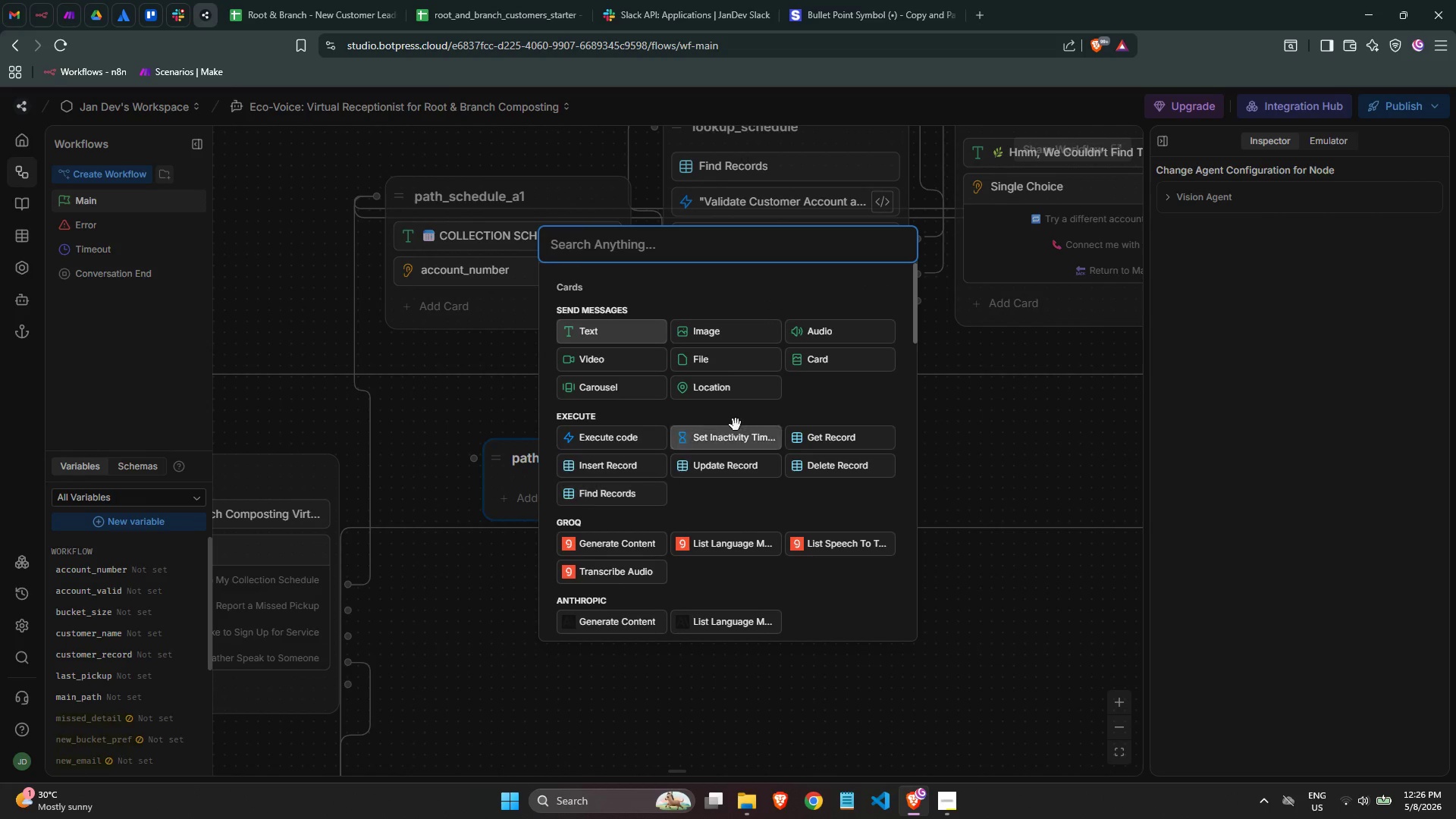 
scroll: coordinate [557, 516], scroll_direction: up, amount: 3.0
 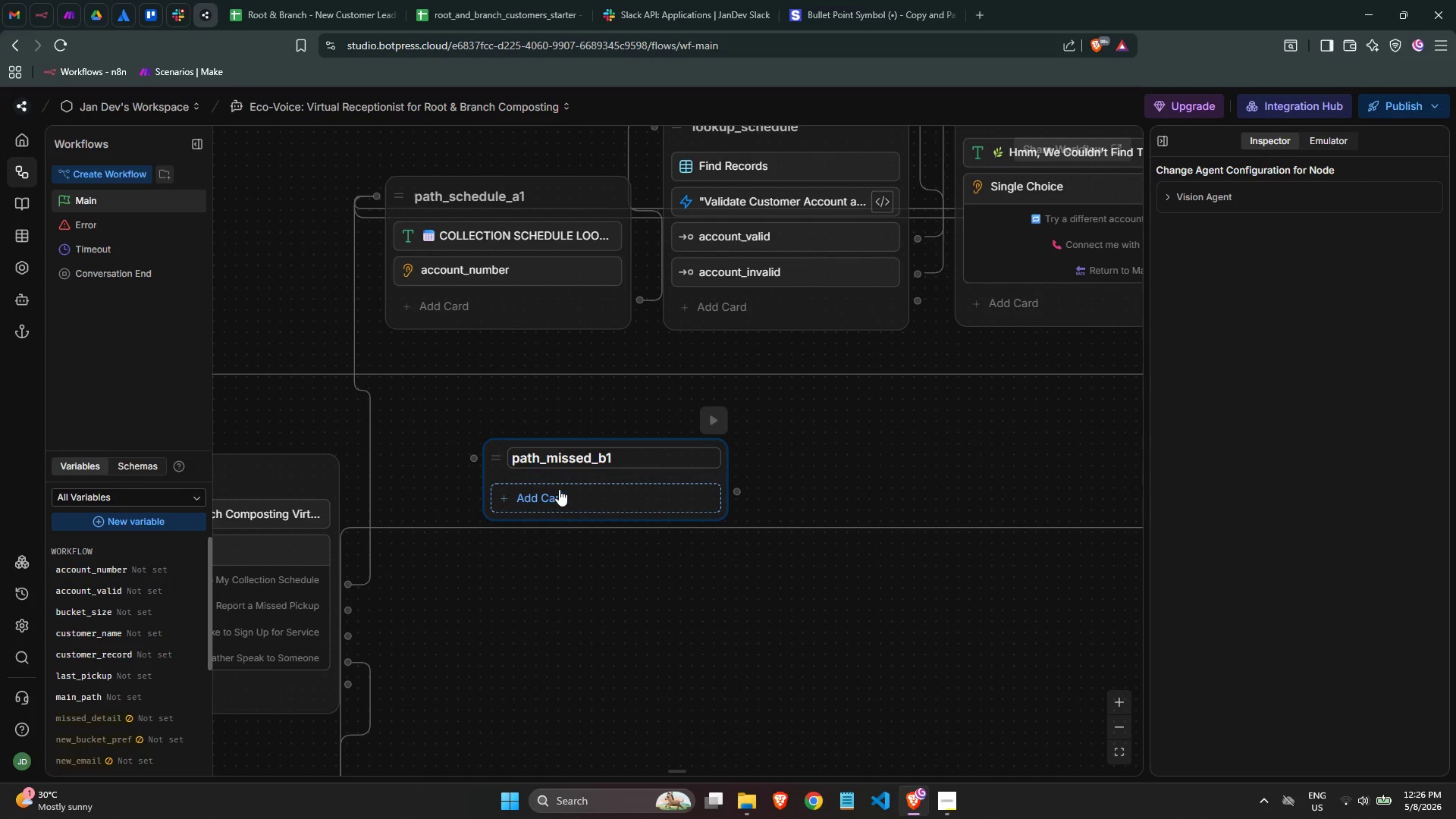 
left_click([624, 337])
 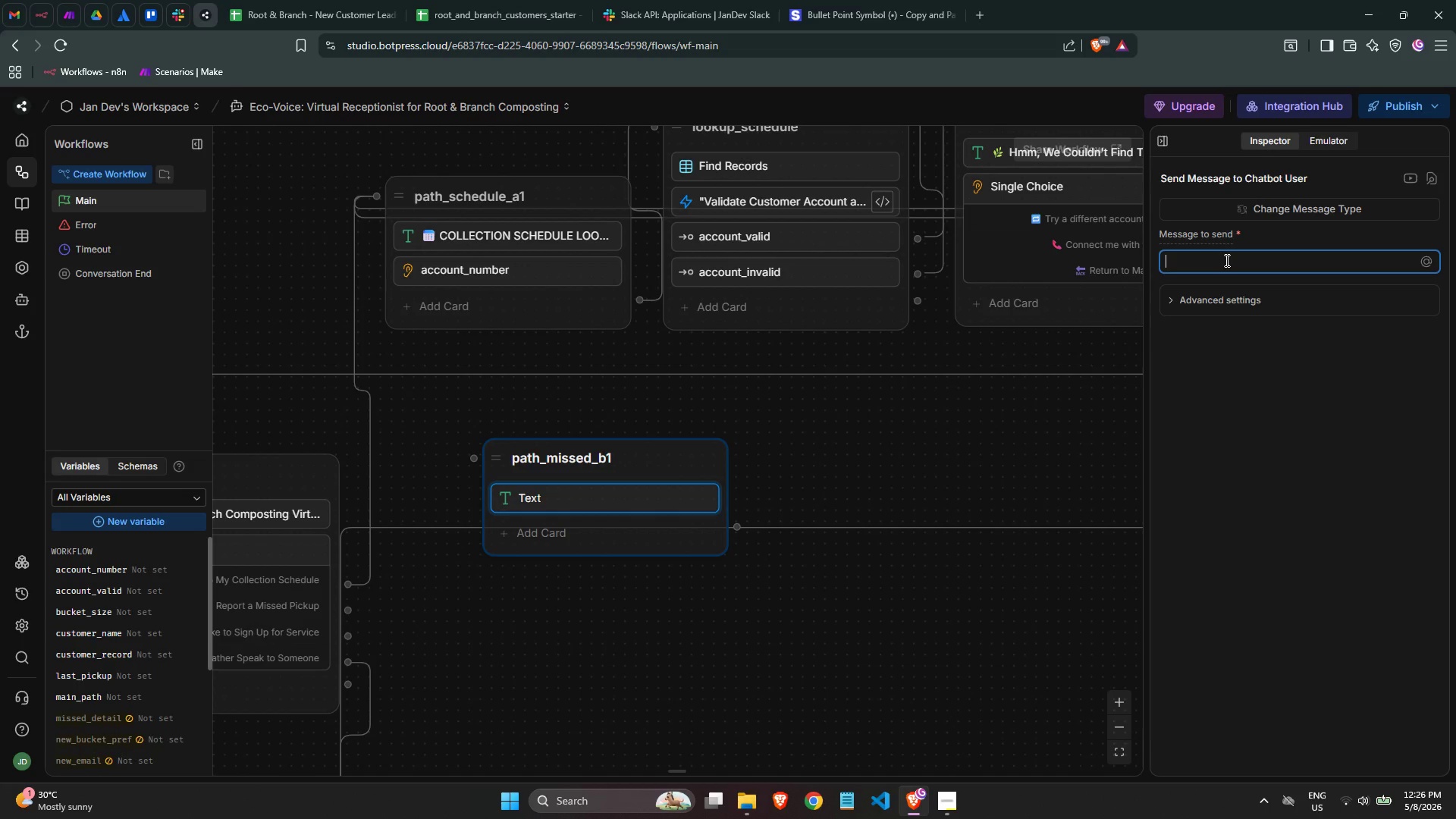 
key(Meta+Period)
 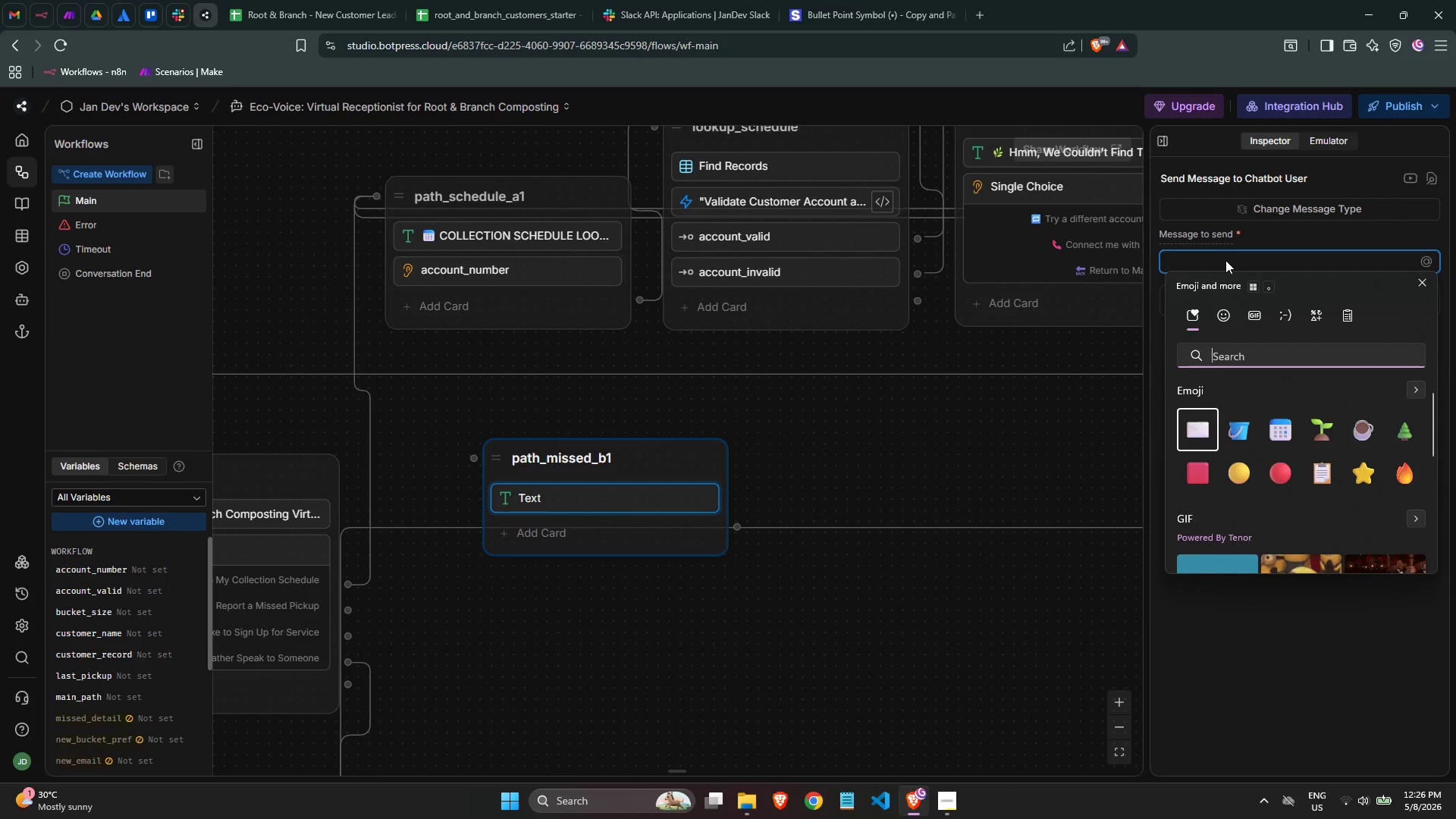 
left_click([1233, 428])
 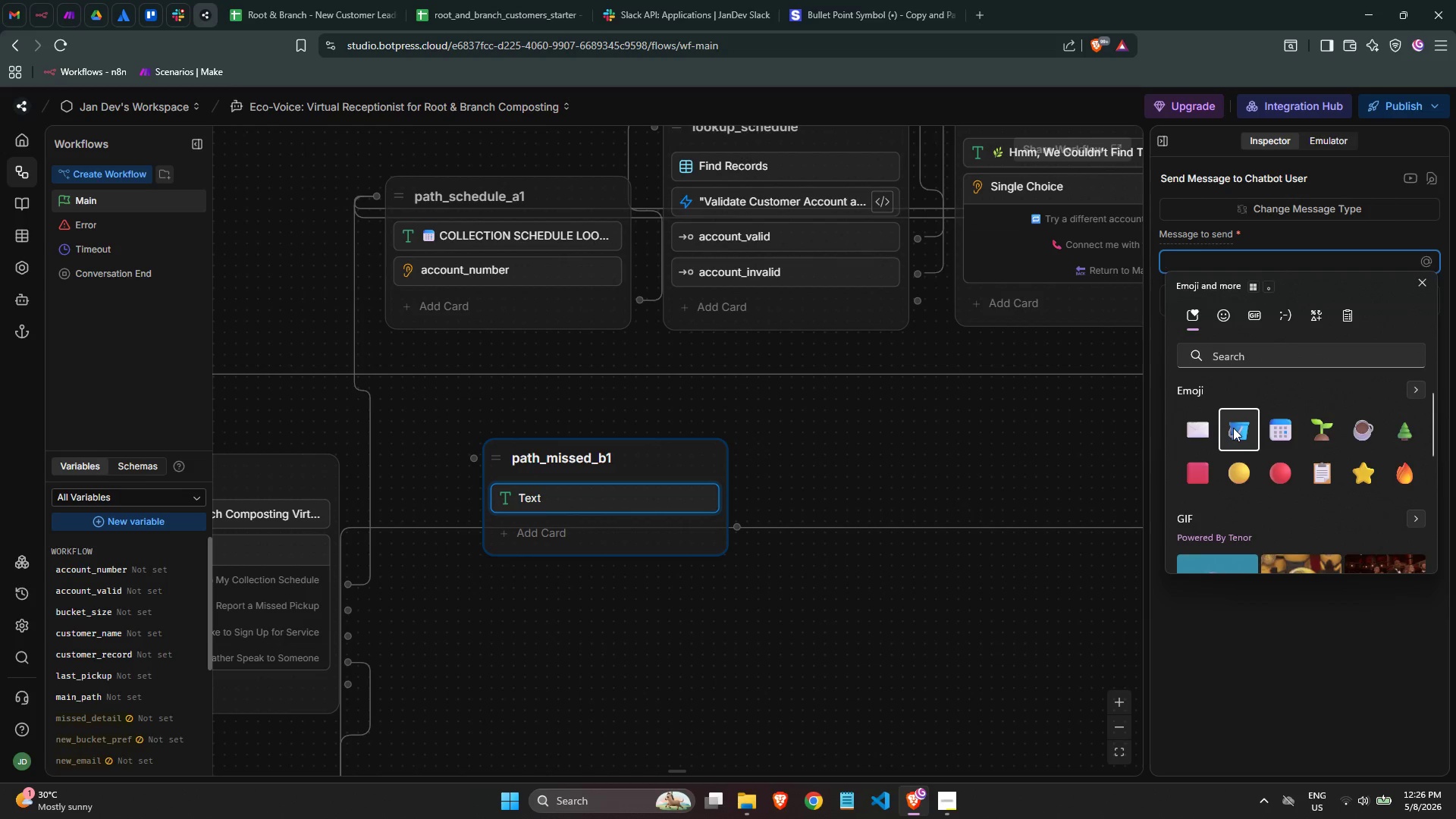 
type( MISSED PICKUP REPORT)
 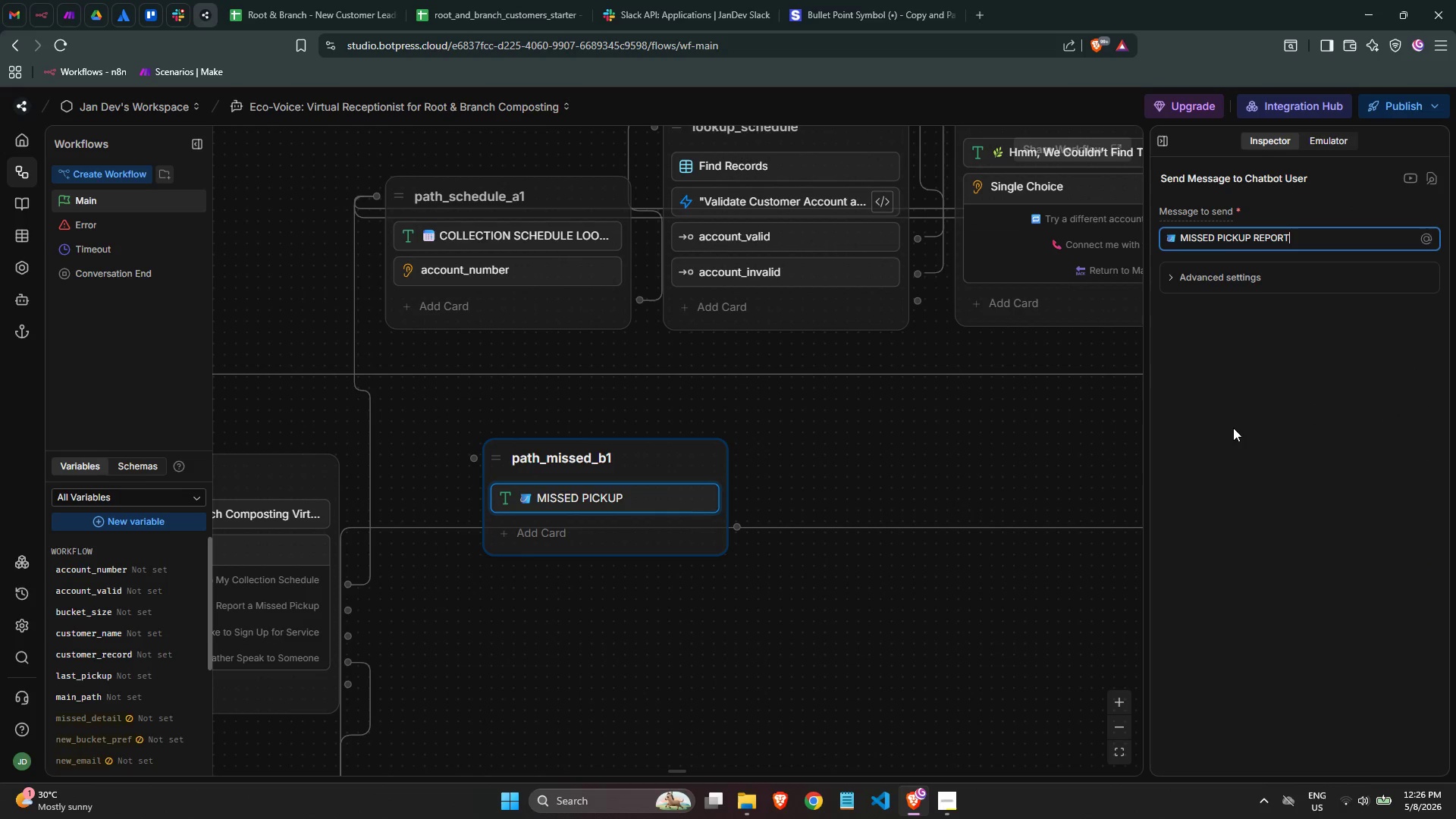 
key(Enter)
 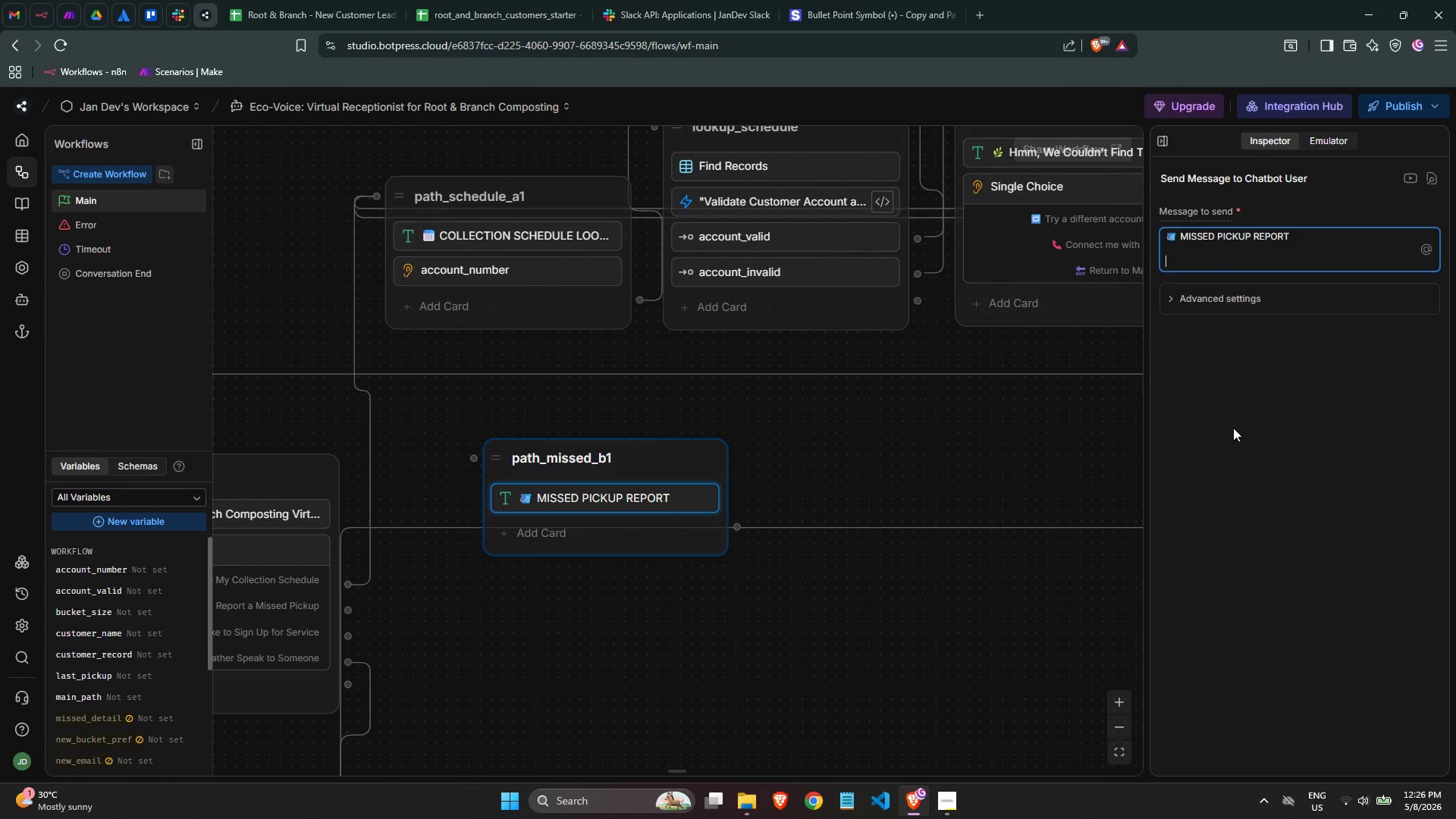 
key(Enter)
 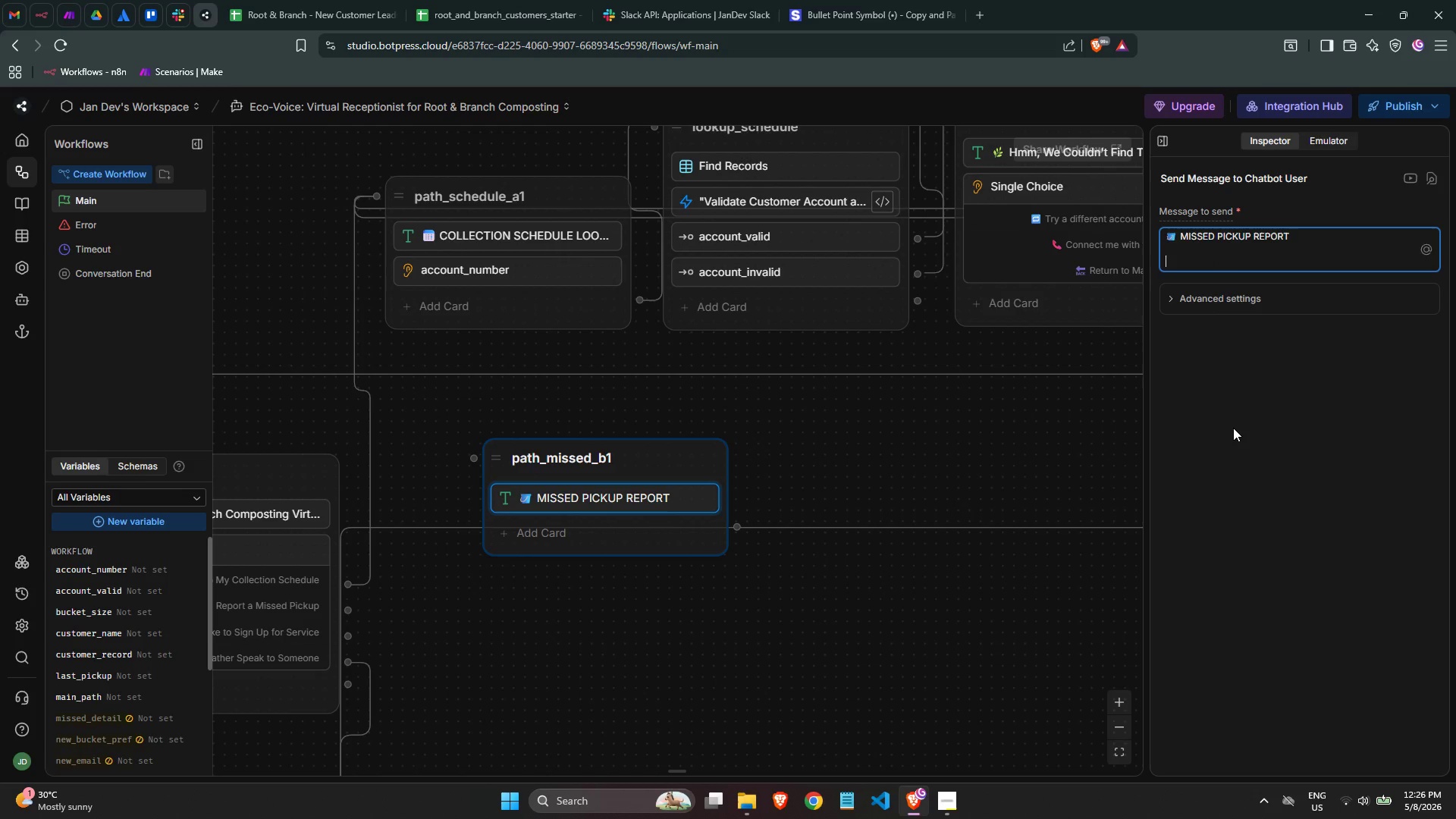 
type(We're sorry your pickup wa )
key(Backspace)
type(s missed - lets)
key(Backspace)
type('s get this sr)
key(Backspace)
type(orted out right away.)
 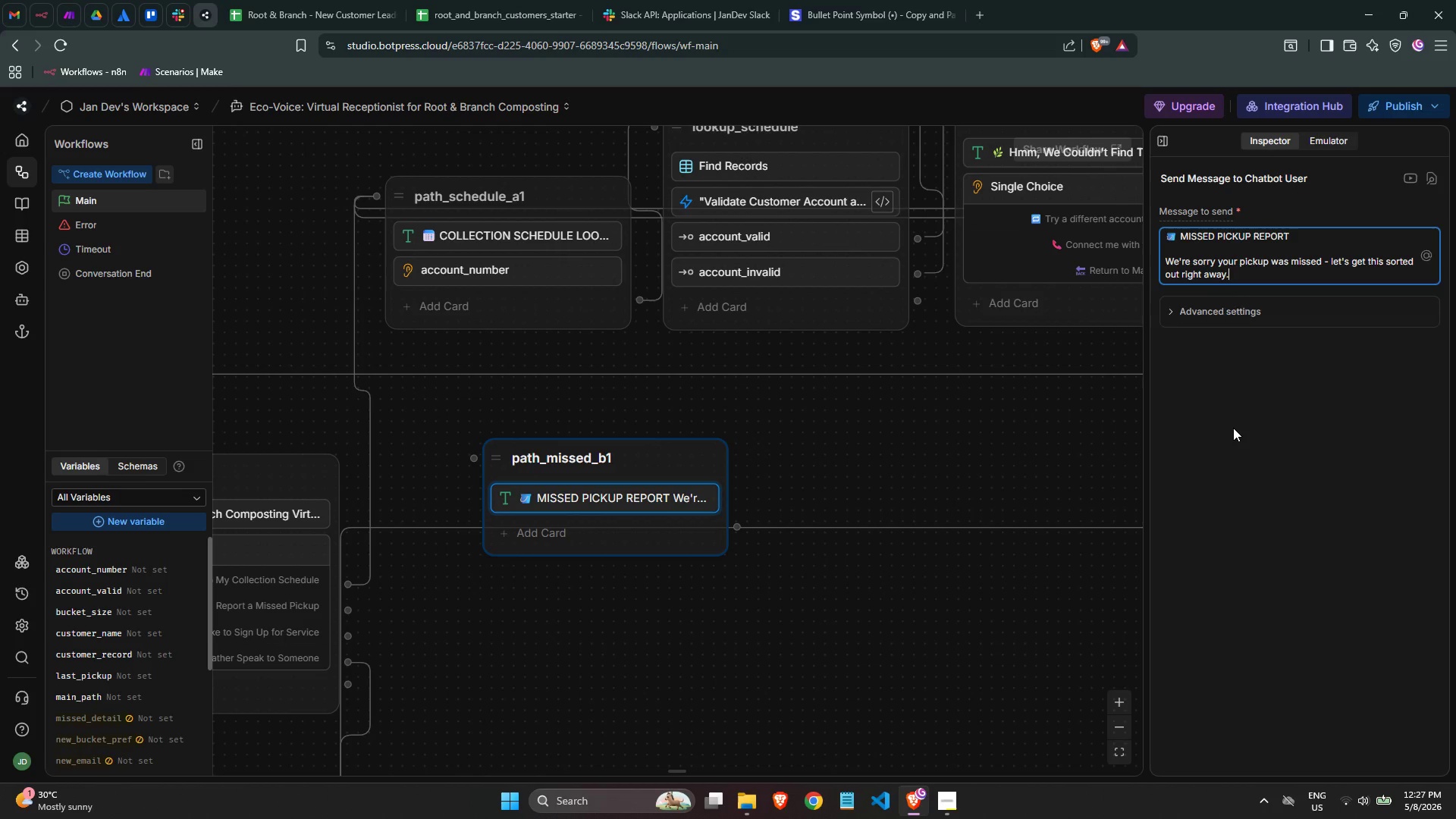 
key(Enter)
 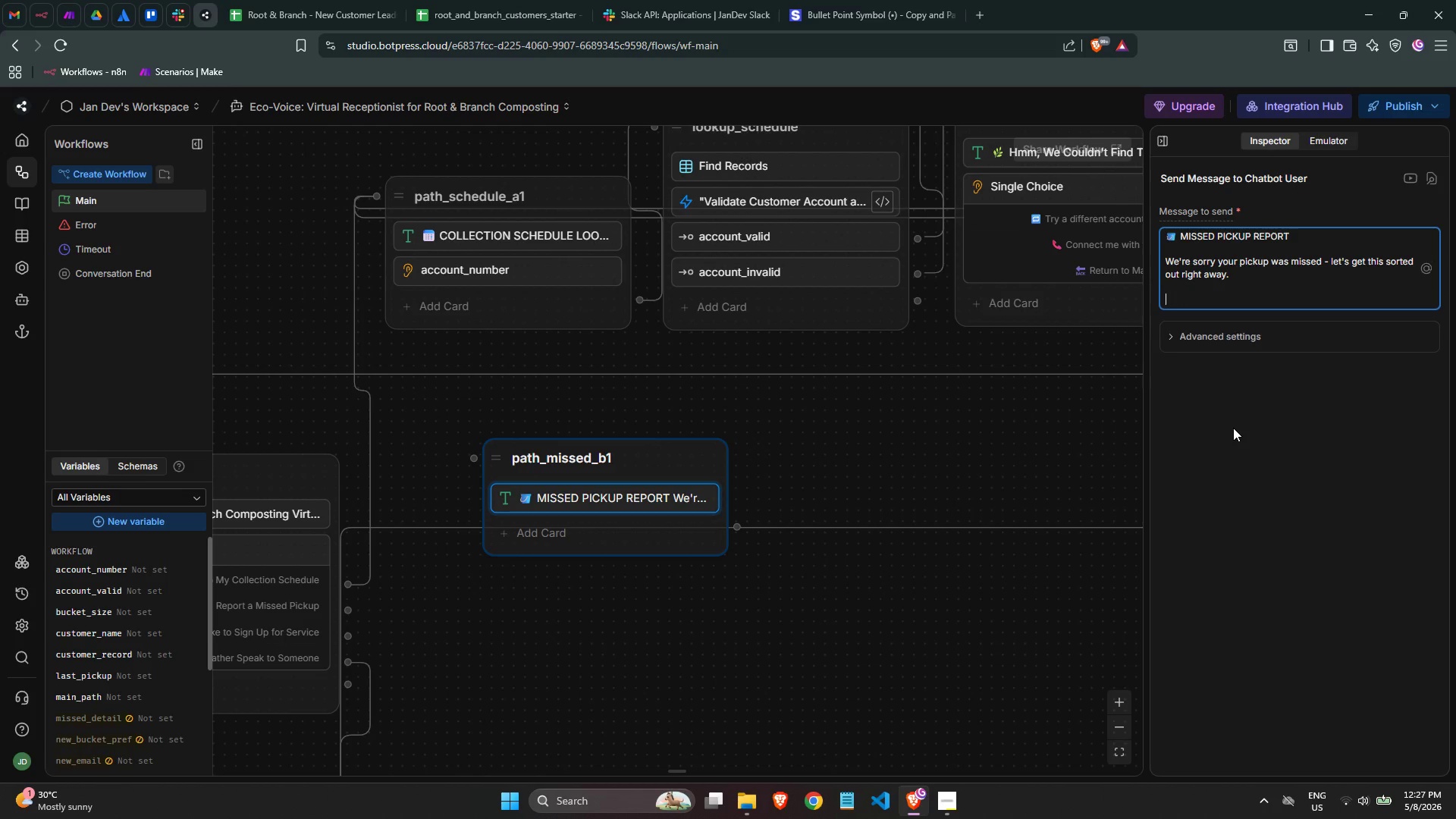 
key(Enter)
 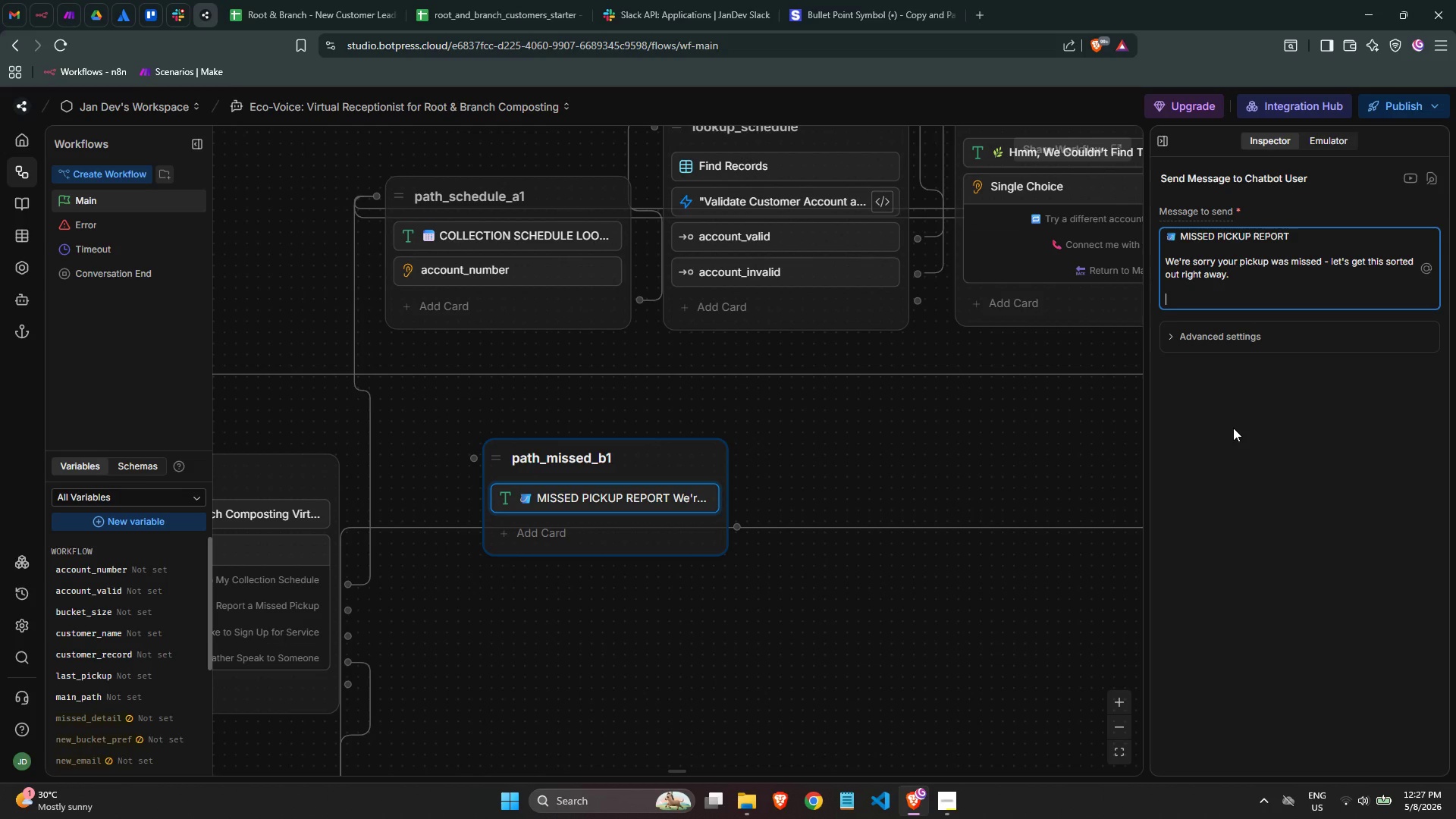 
type(Please enter your account number so we can pull up your service details and alert our operations team.)
 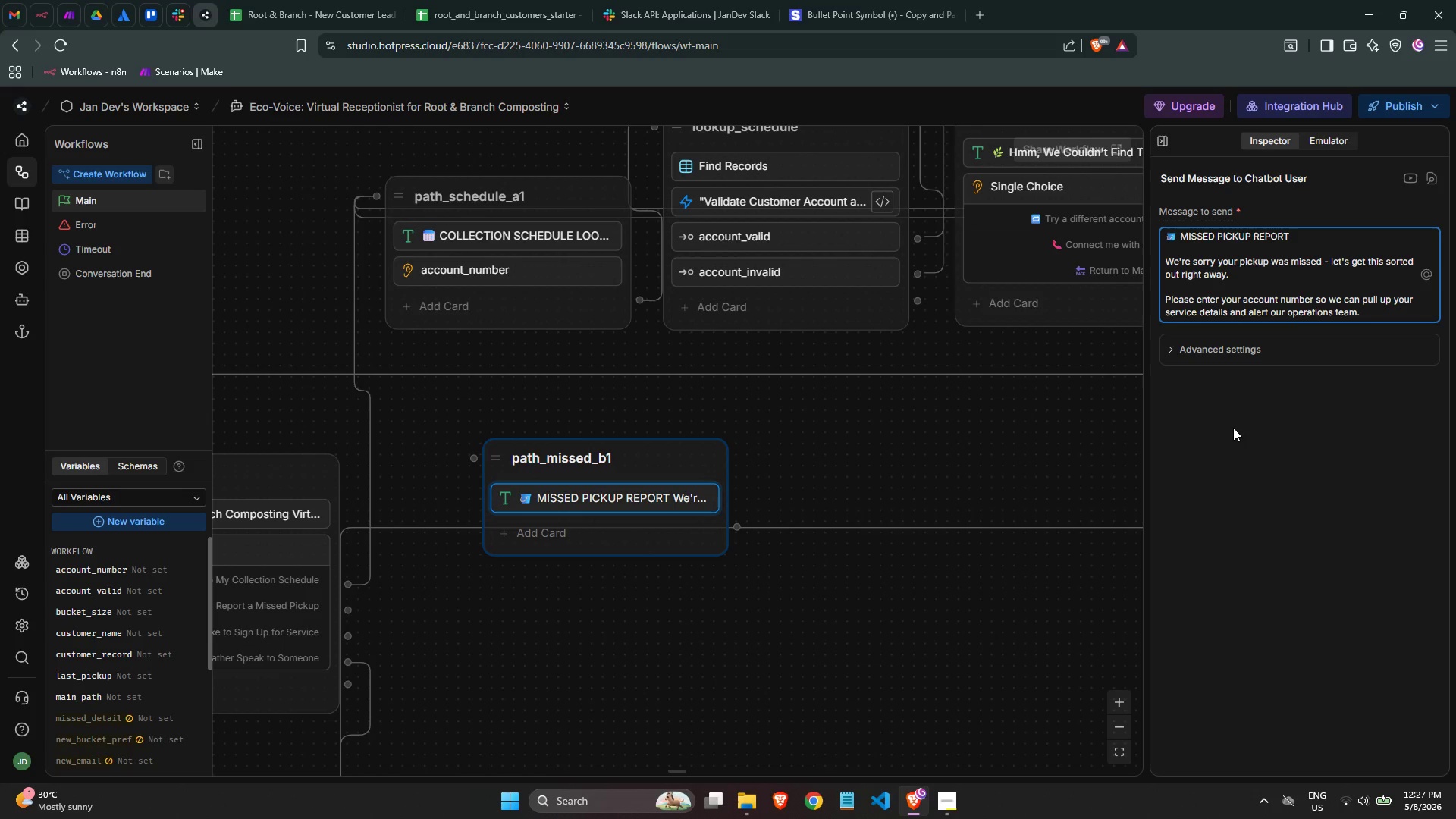 
left_click([1206, 435])
 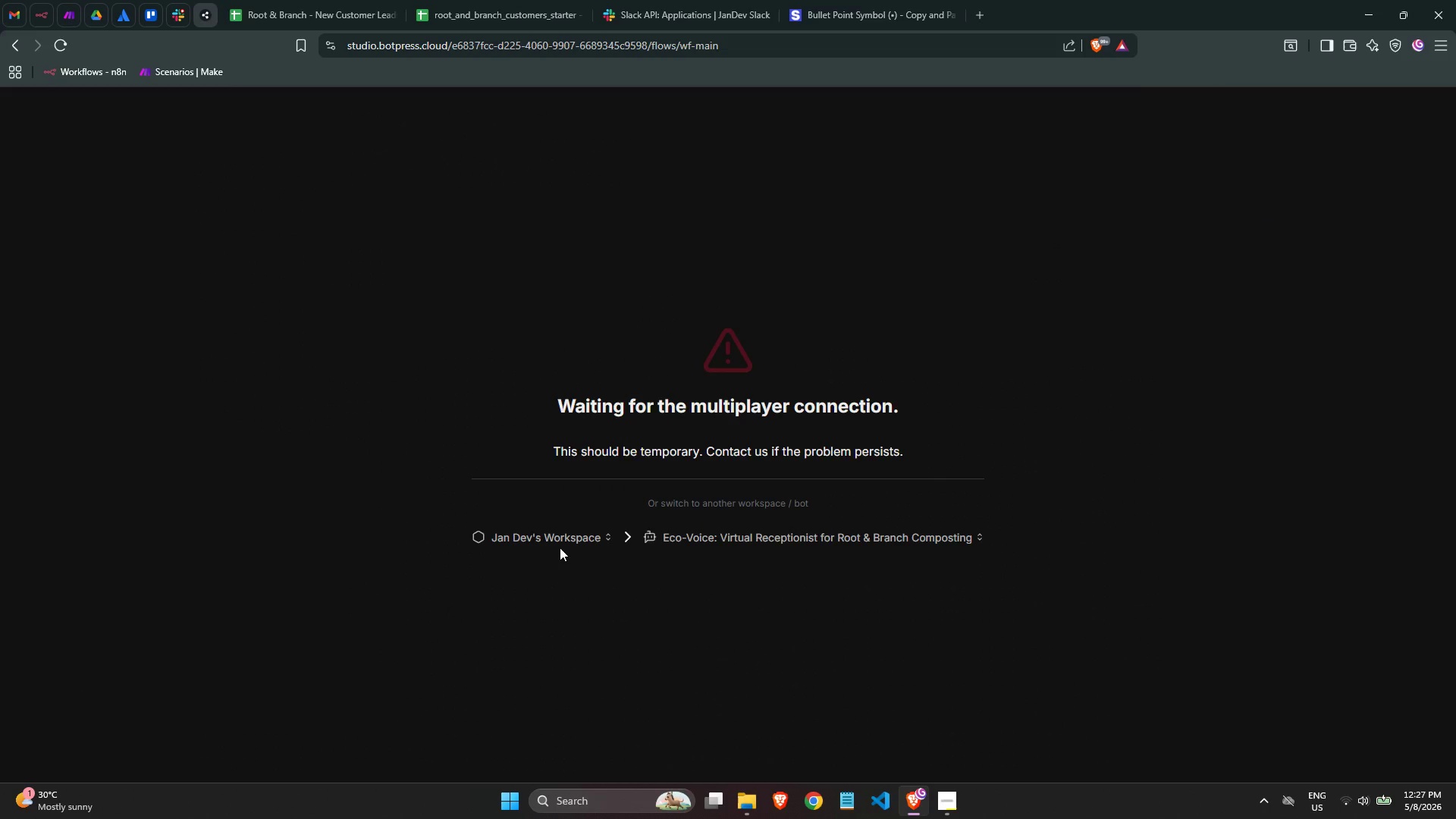 
wait(9.02)
 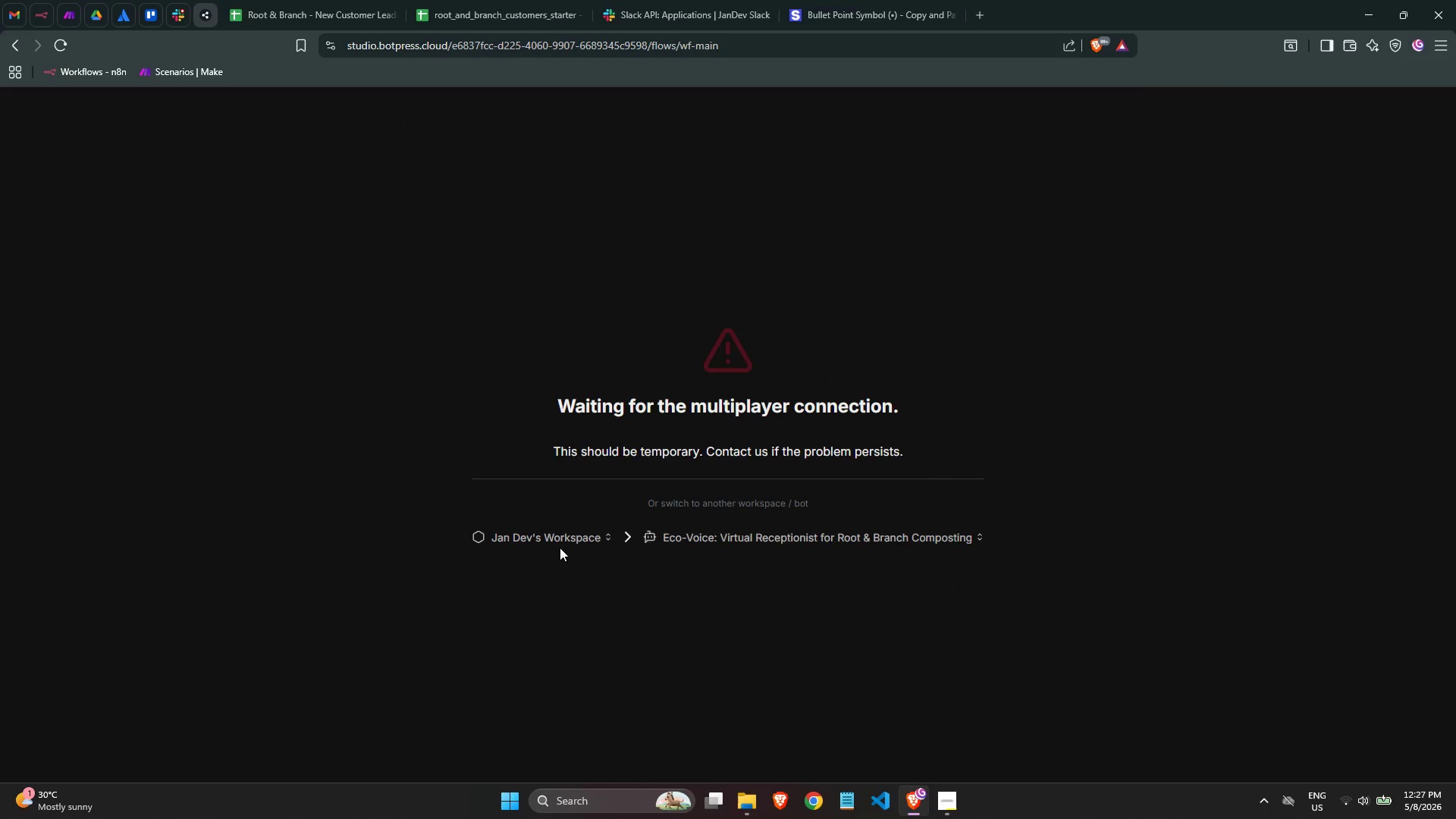 
left_click([956, 794])